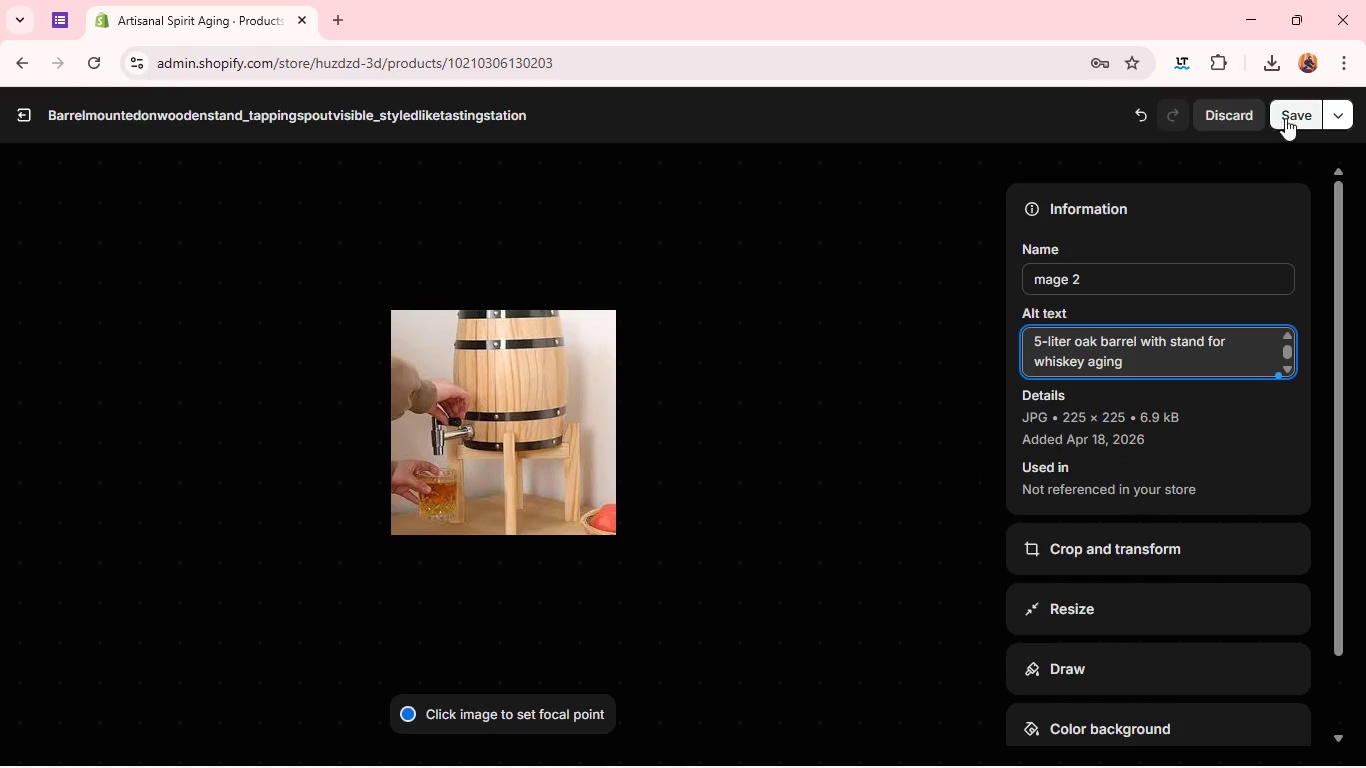 
left_click([1287, 117])
 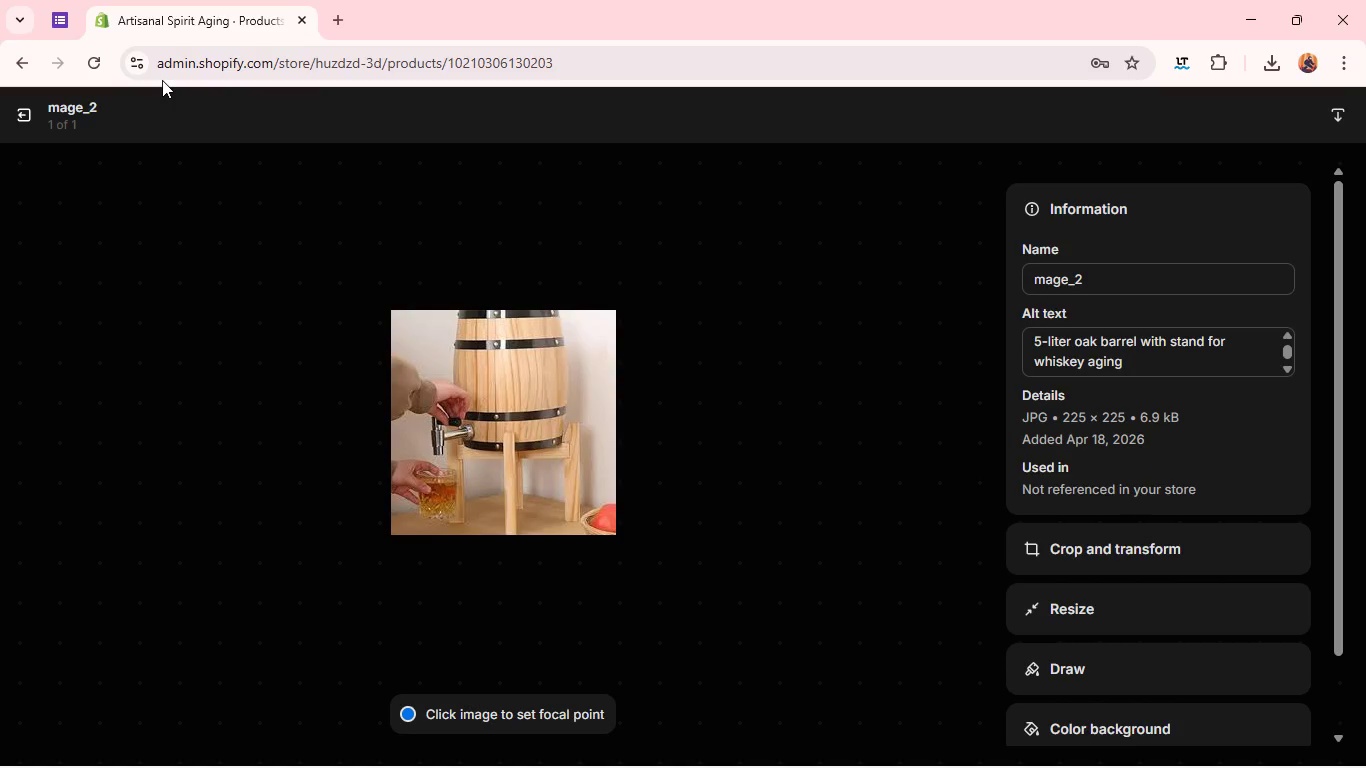 
left_click([29, 111])
 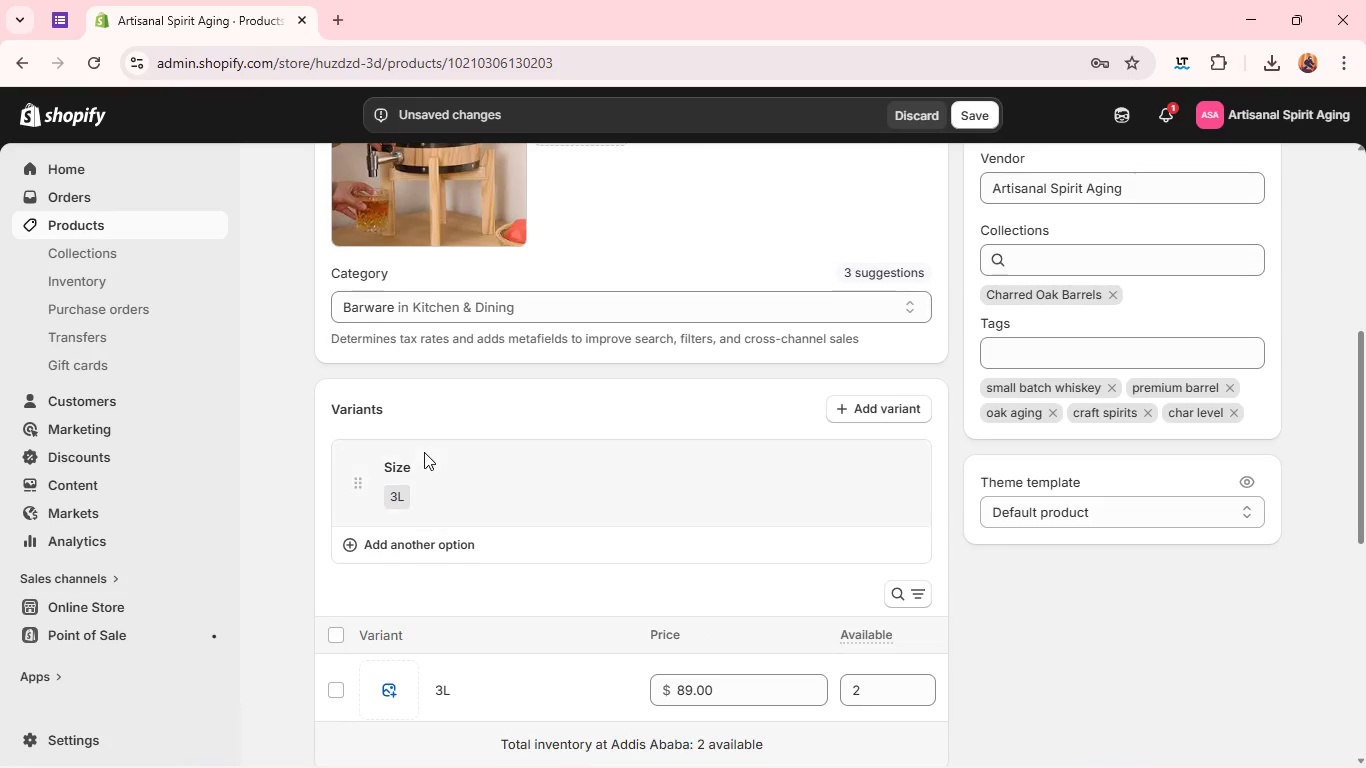 
wait(5.81)
 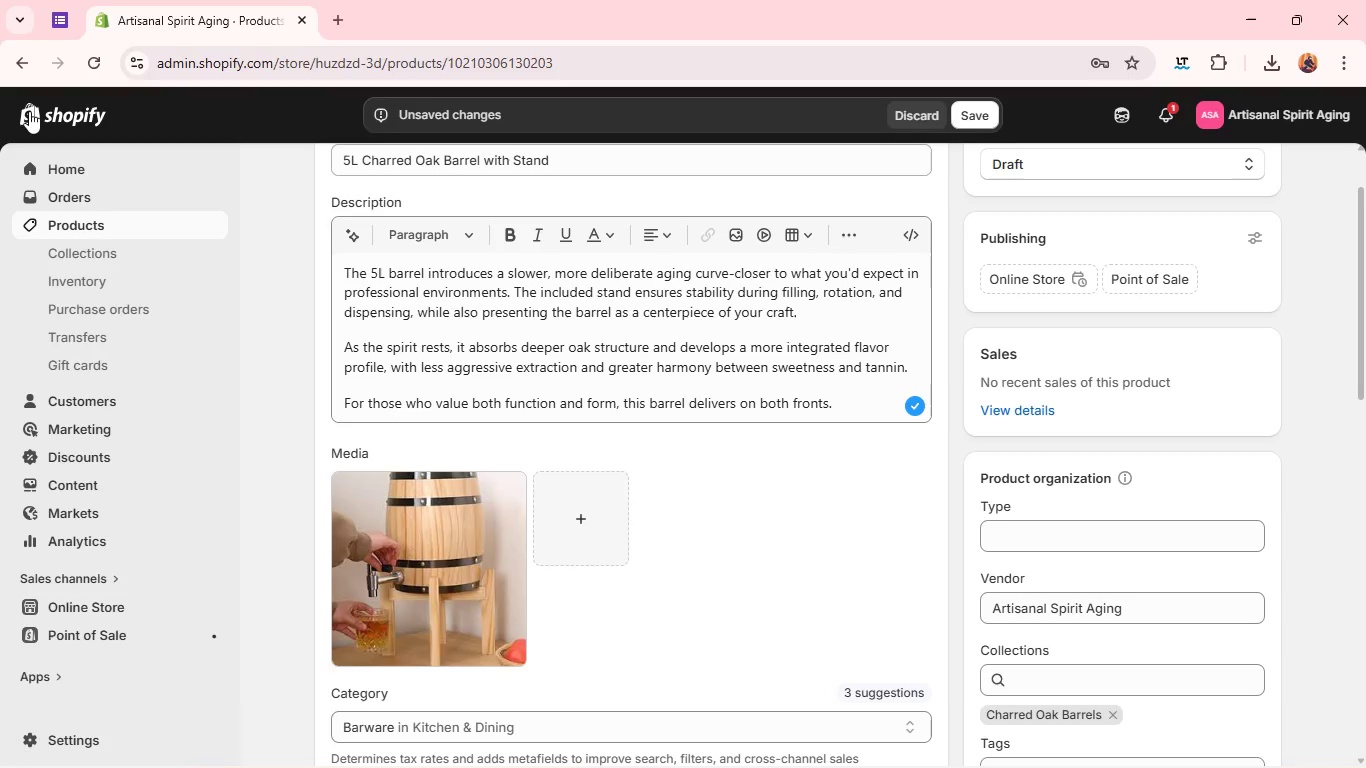 
left_click([391, 503])
 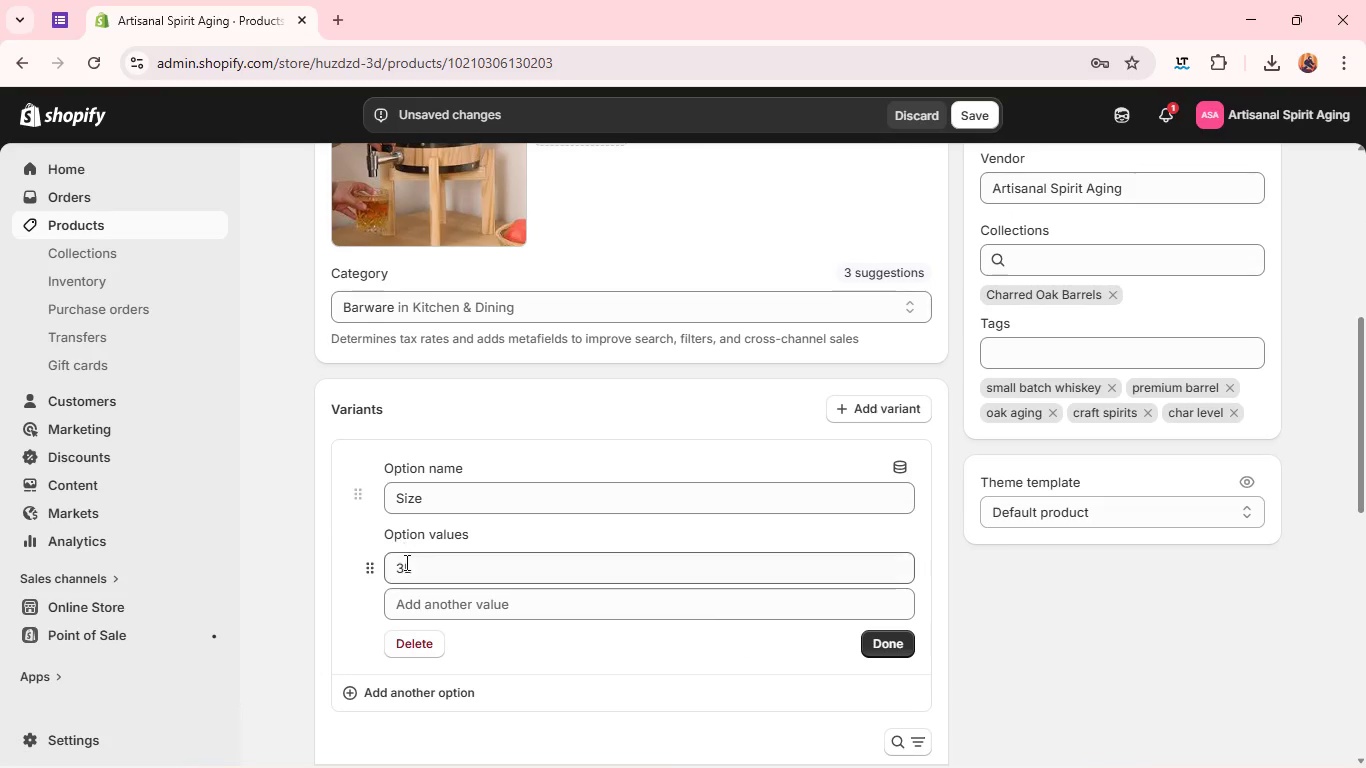 
left_click([405, 566])
 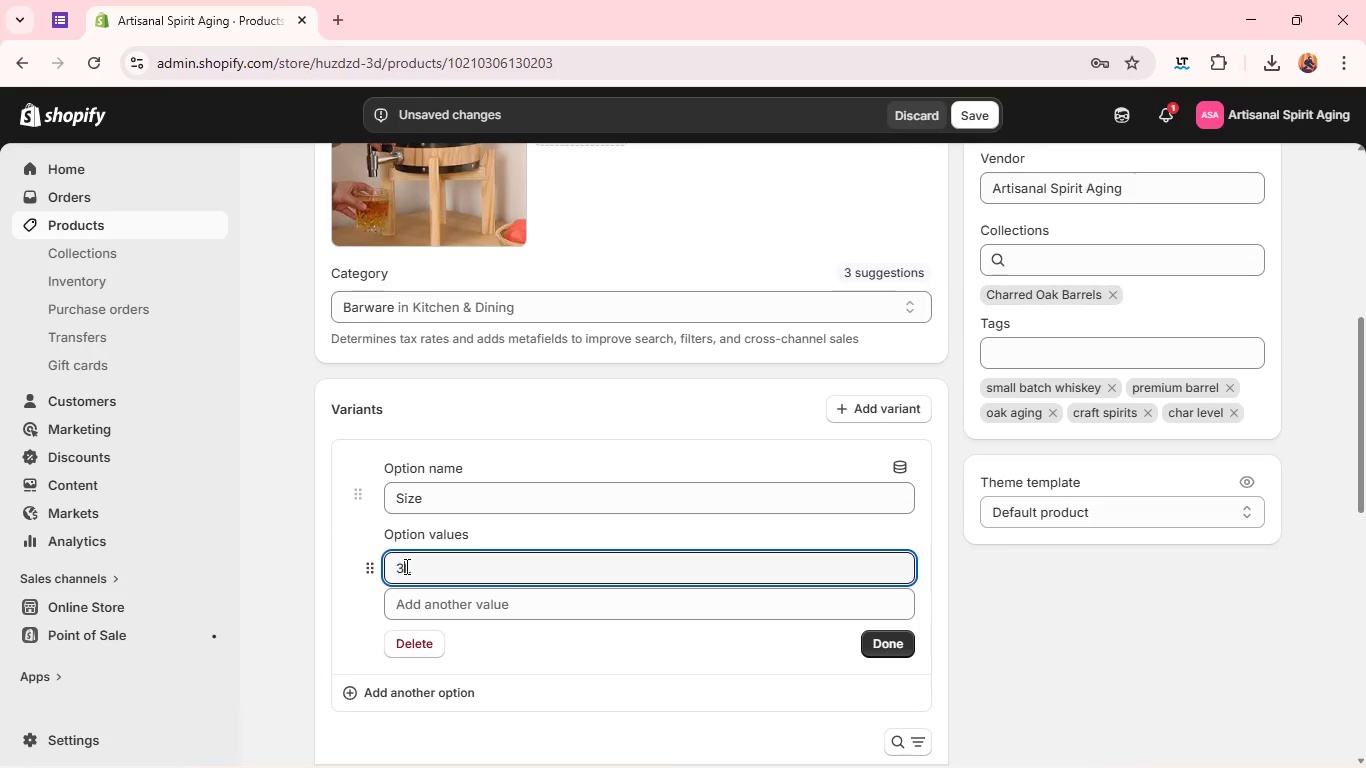 
key(Backspace)
 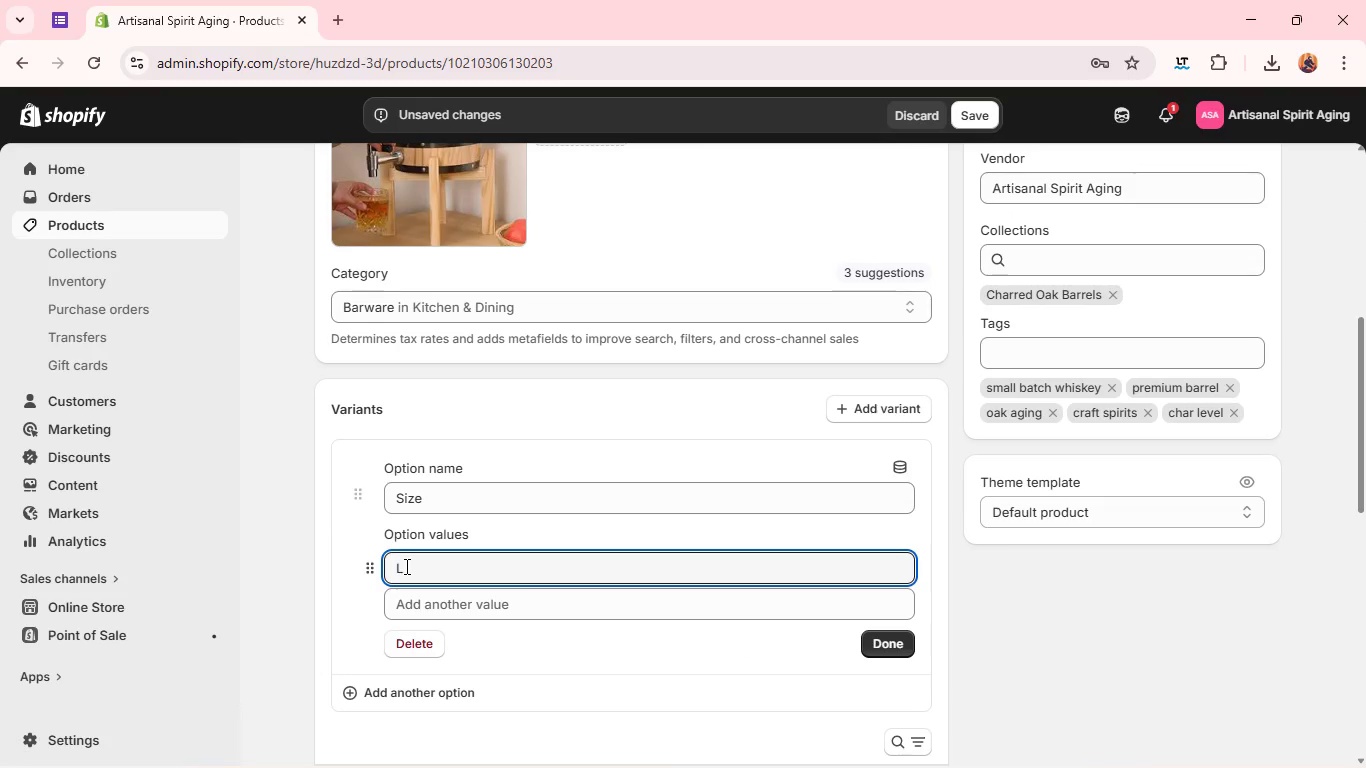 
key(5)
 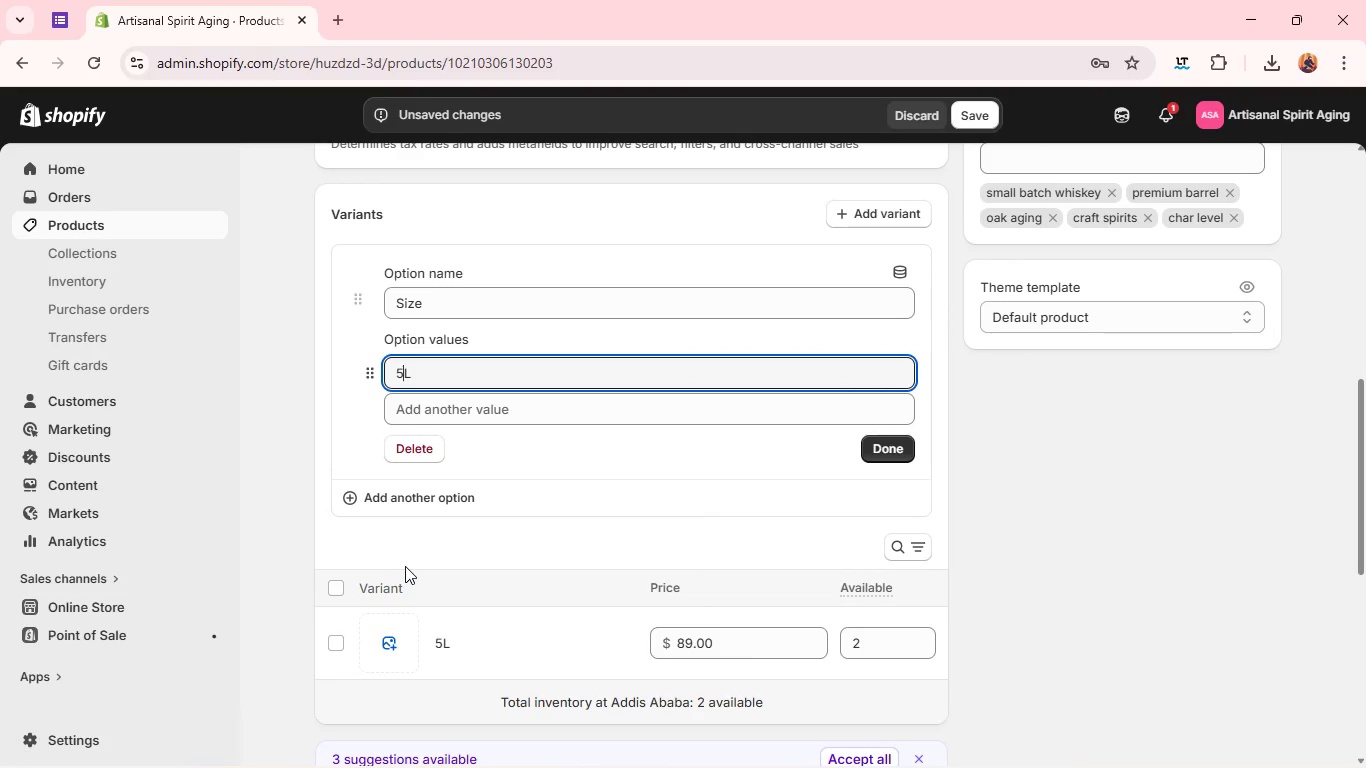 
wait(15.02)
 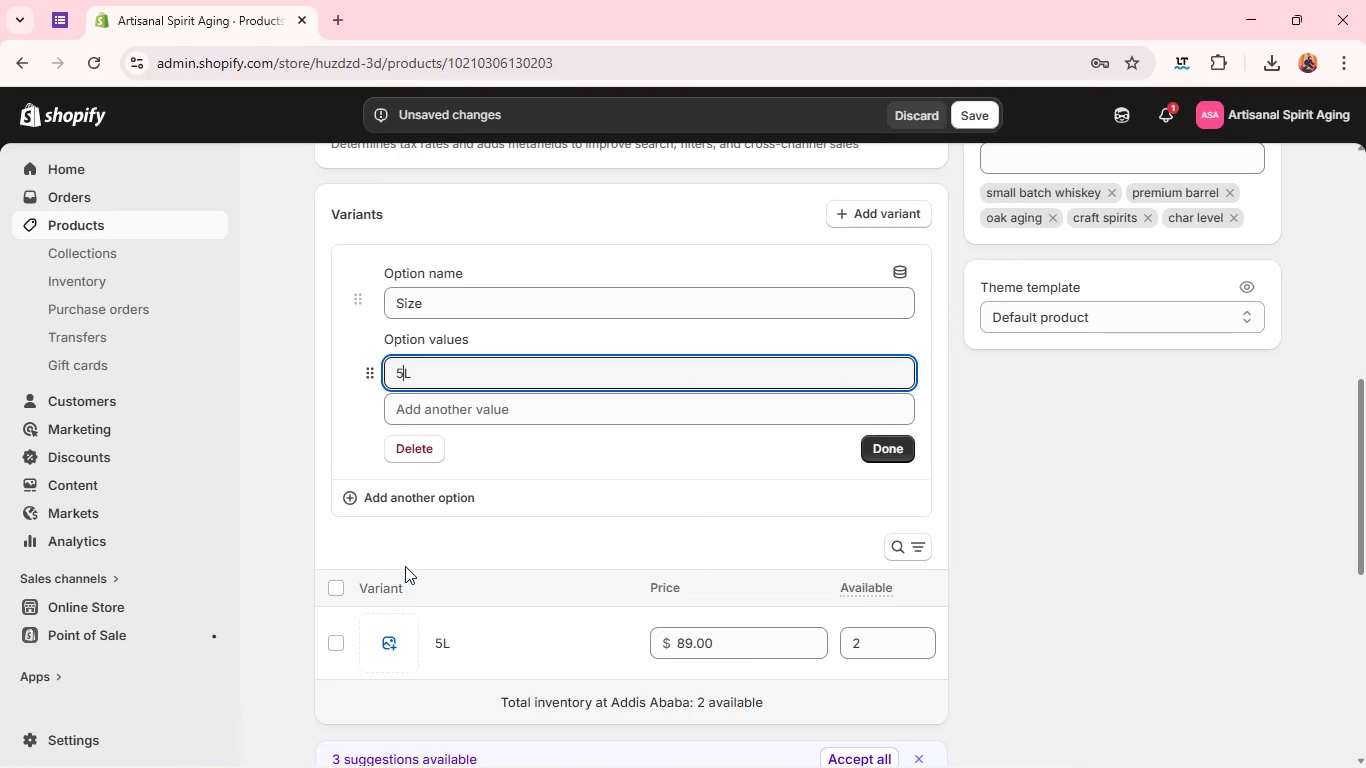 
double_click([684, 655])
 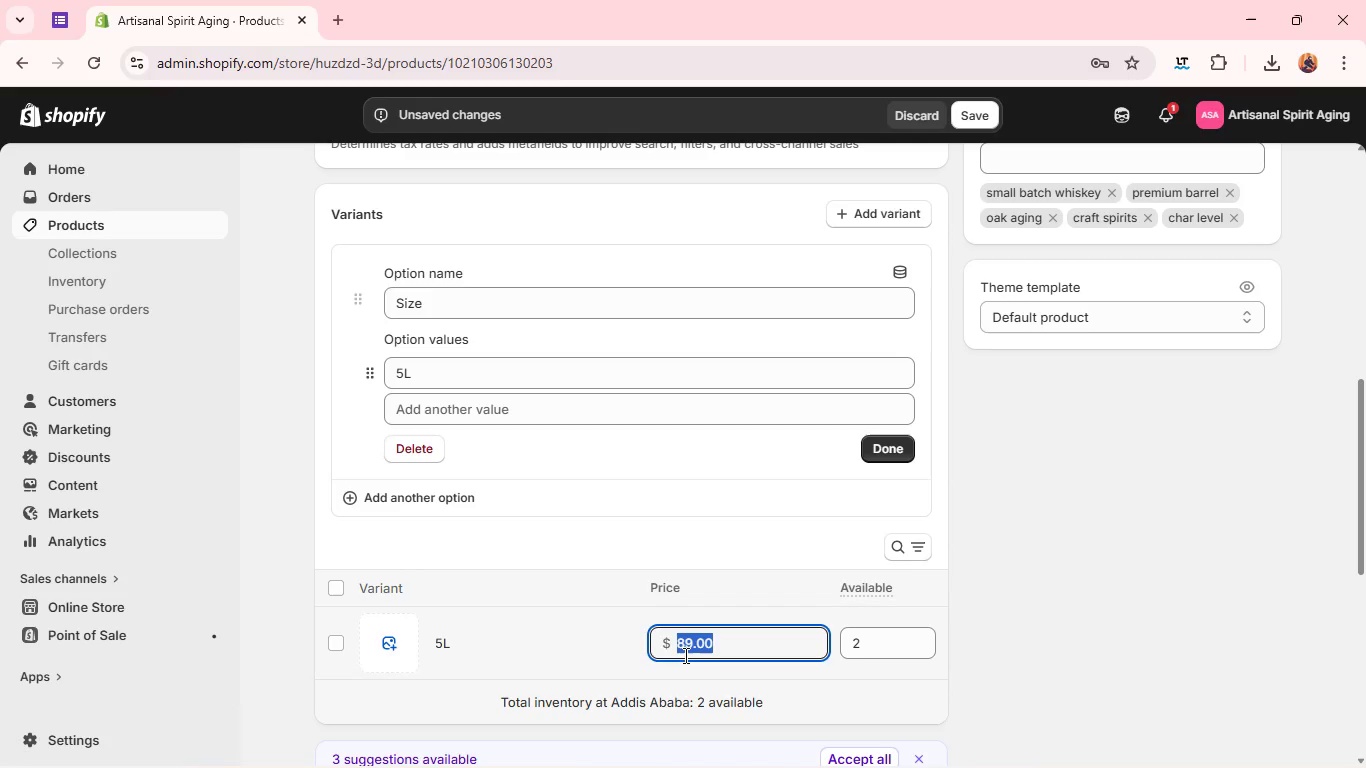 
triple_click([684, 655])
 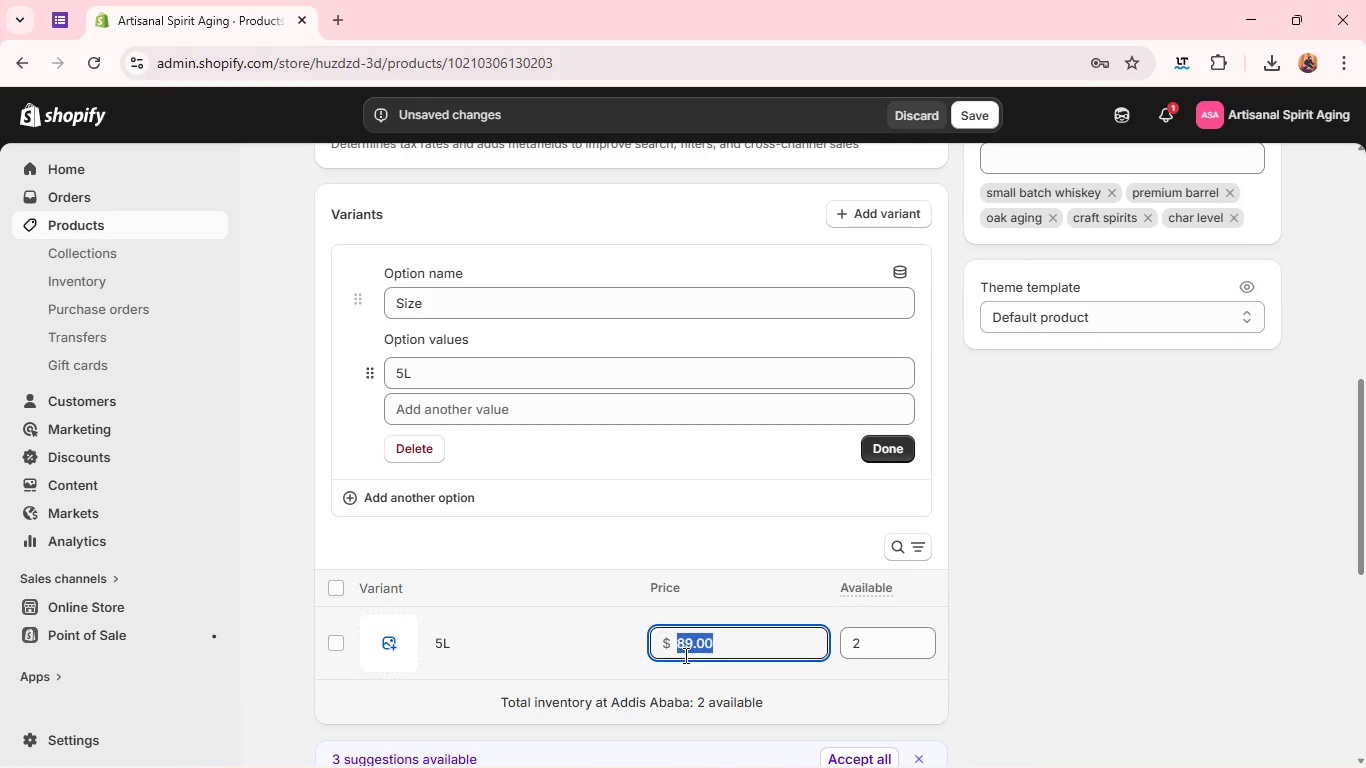 
type(129)
 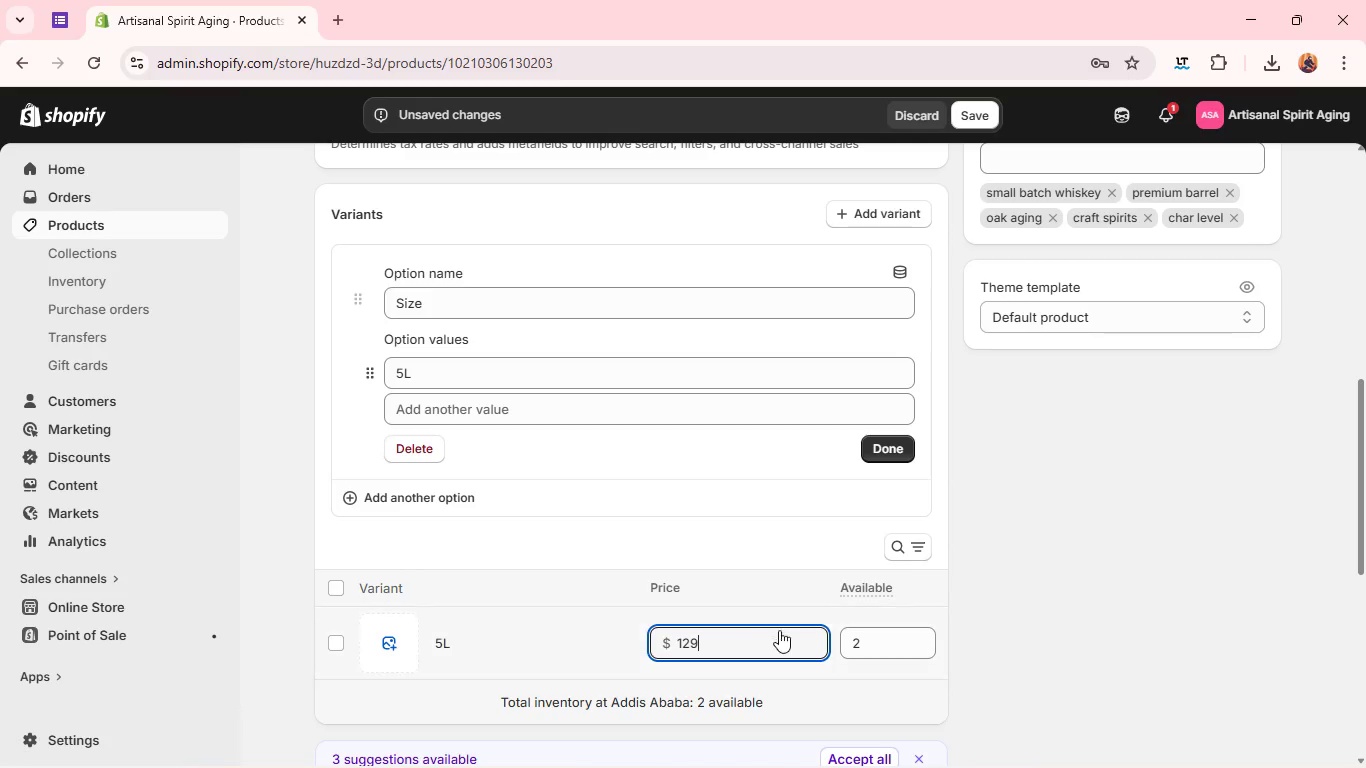 
mouse_move([790, 519])
 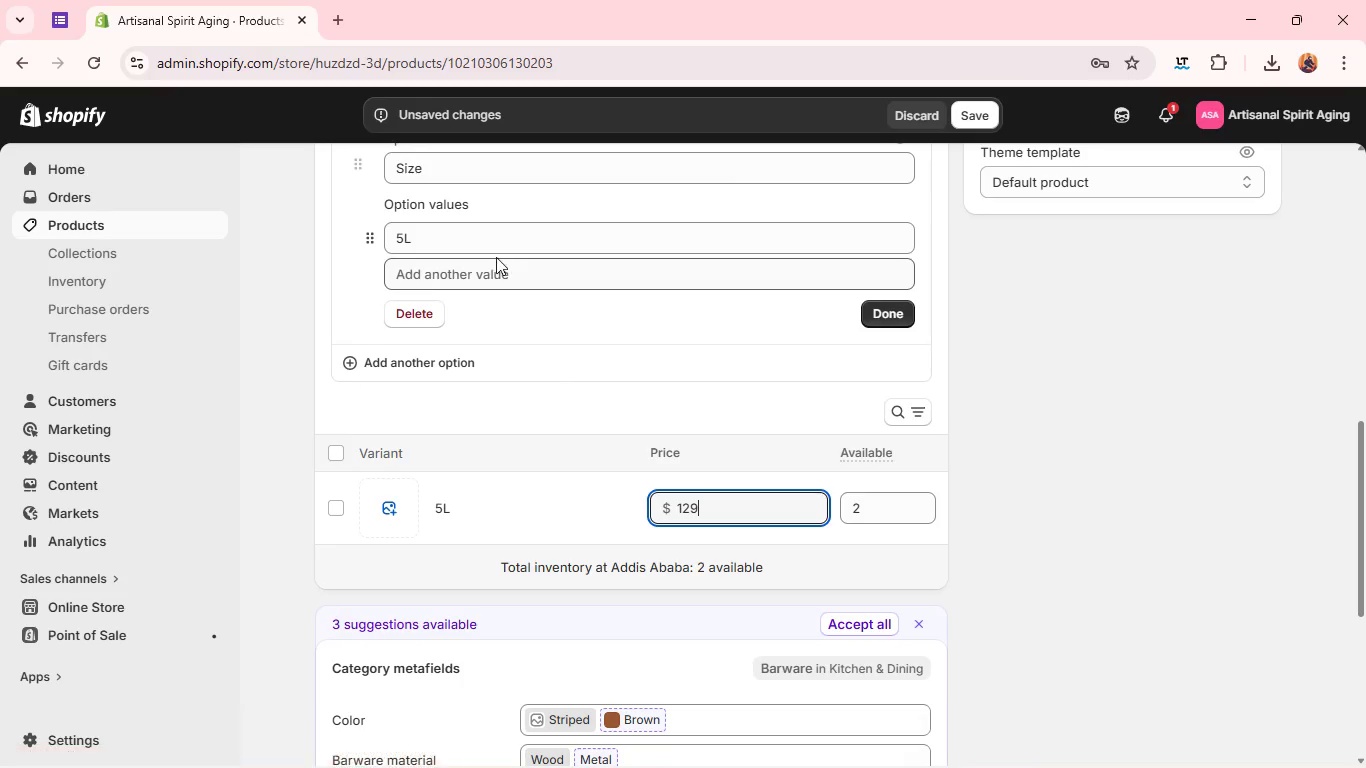 
left_click([495, 255])
 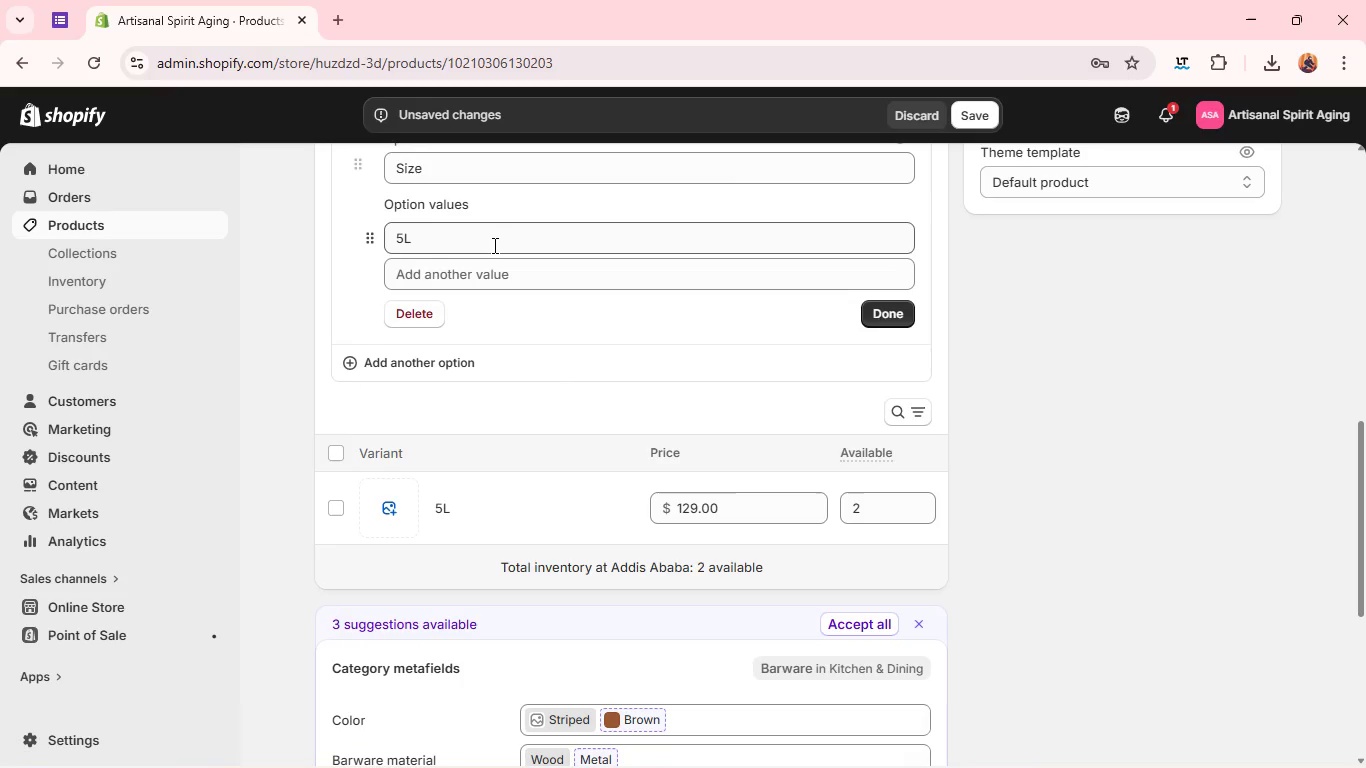 
left_click([493, 245])
 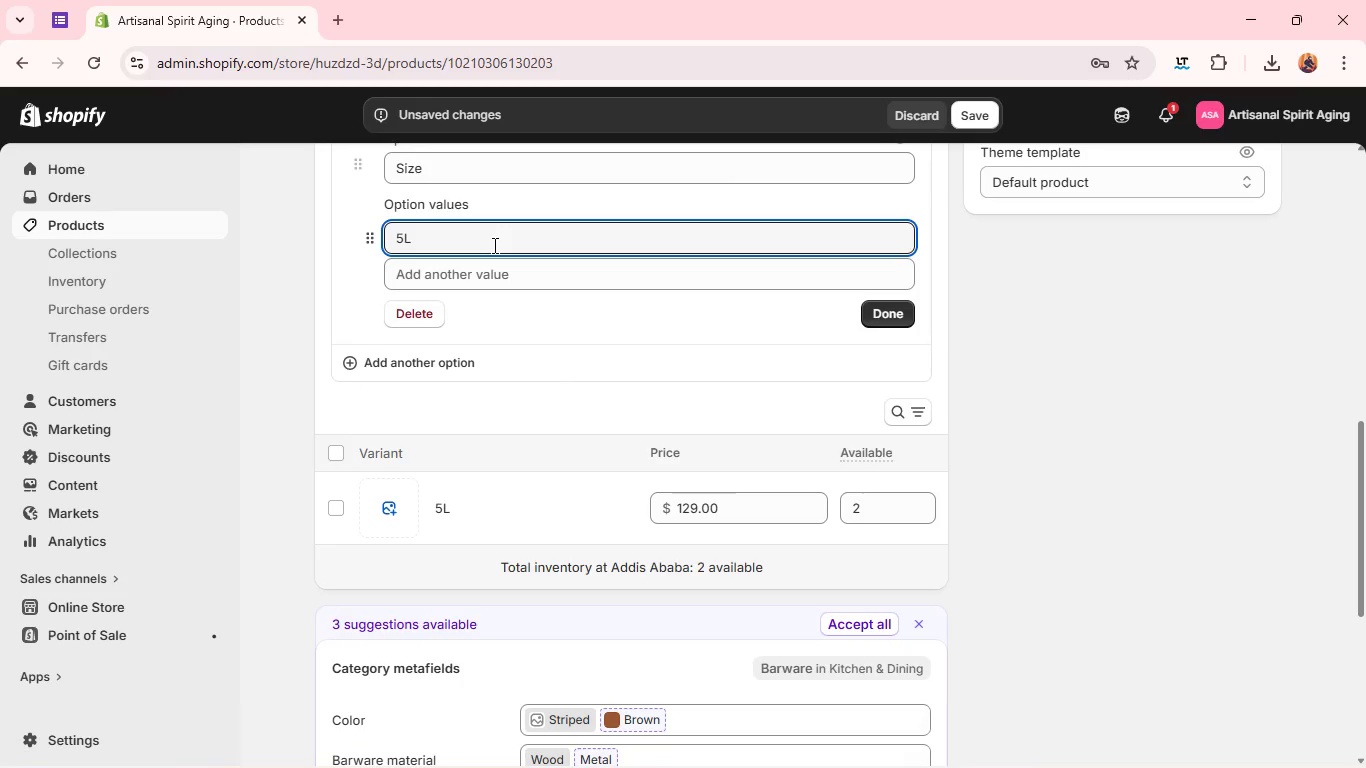 
type( =)
key(Backspace)
type(+ Stand)
 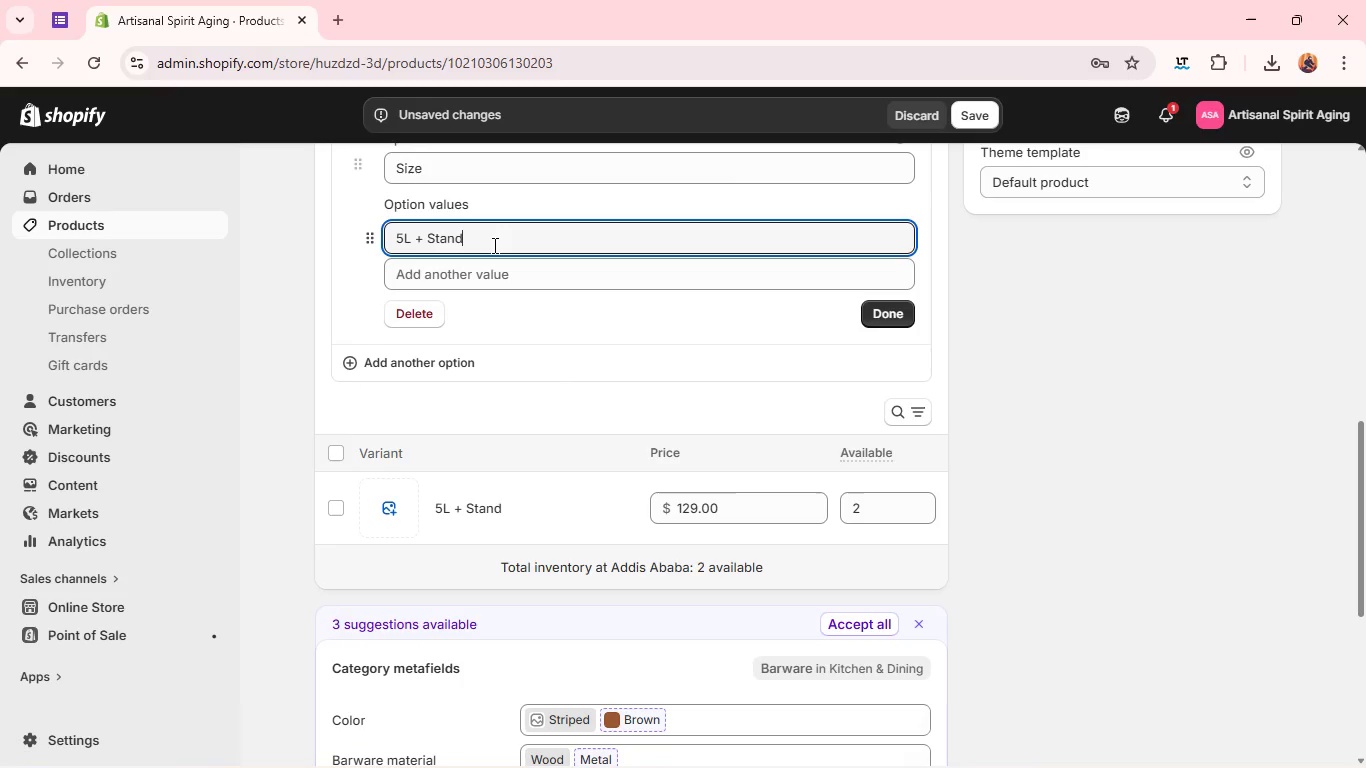 
left_click([872, 254])
 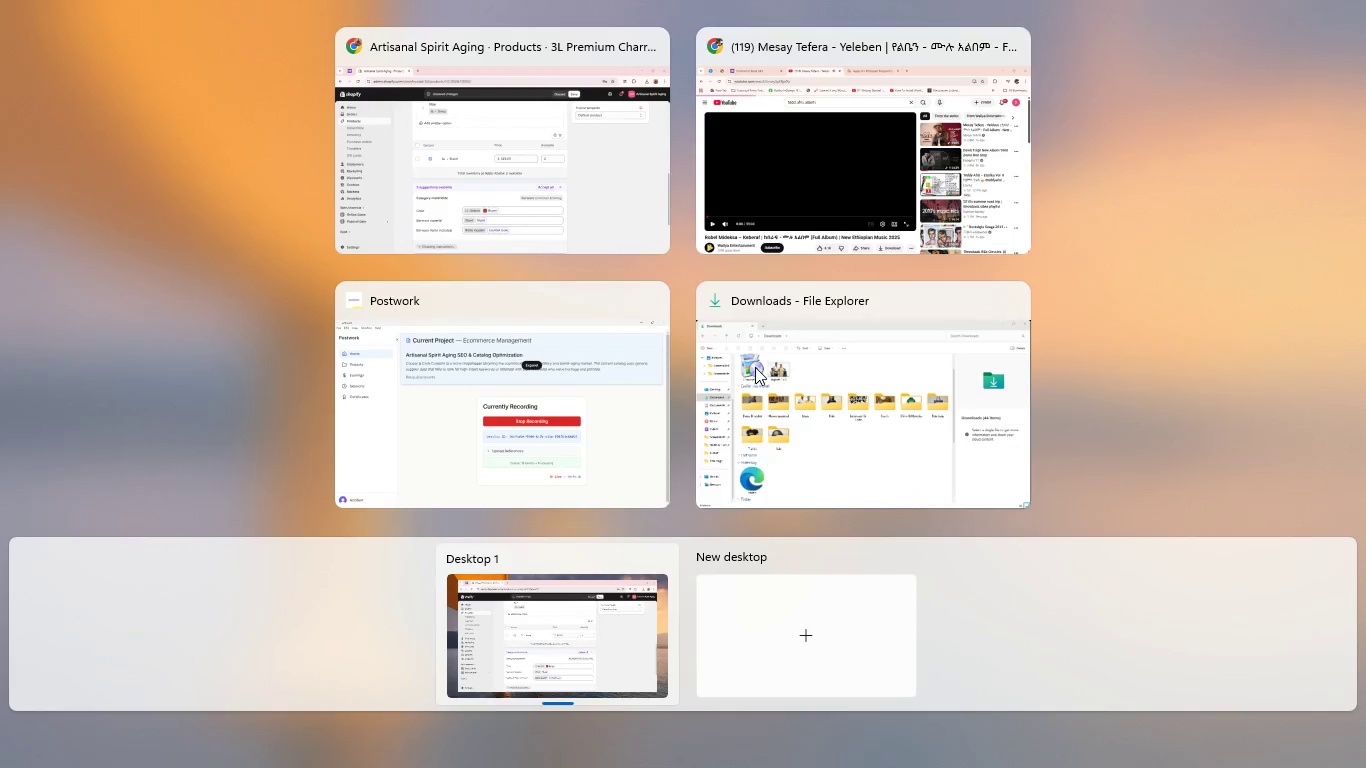 
left_click([571, 210])
 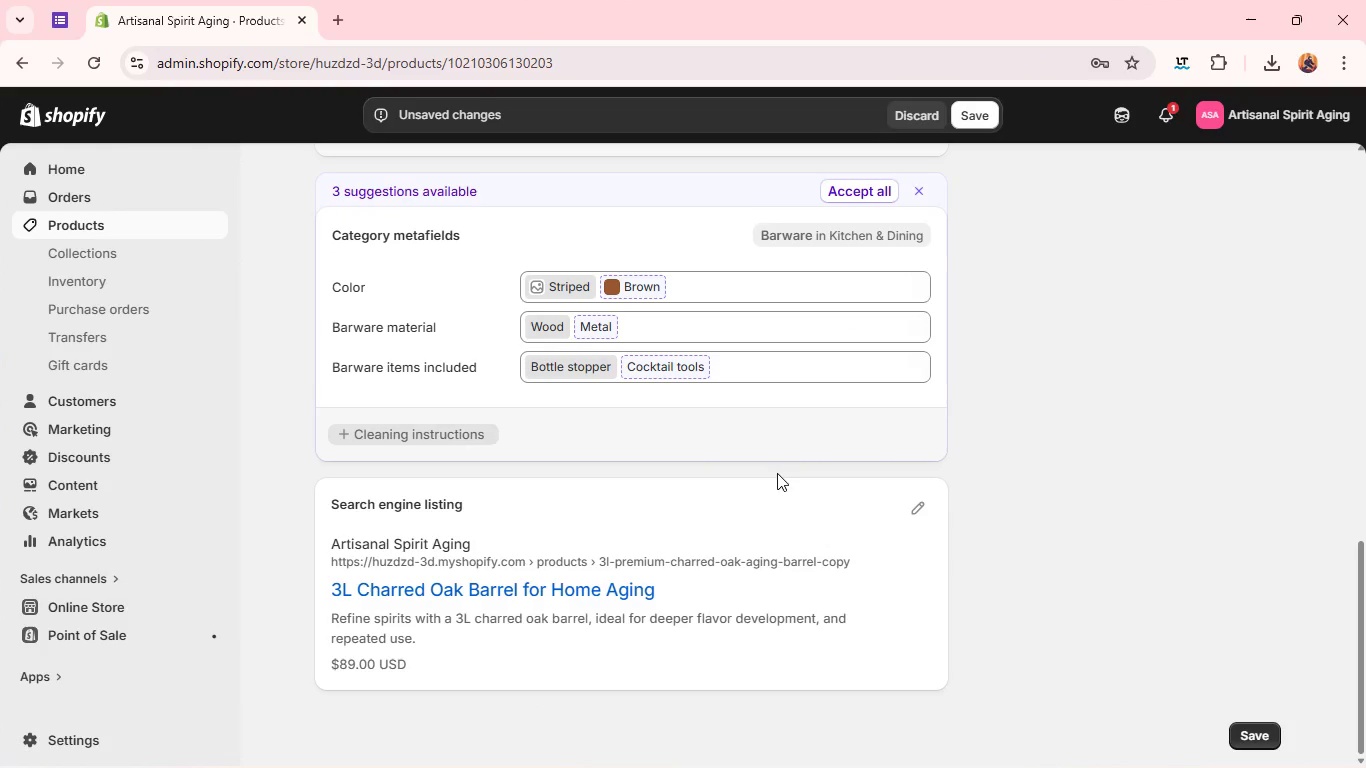 
left_click([916, 511])
 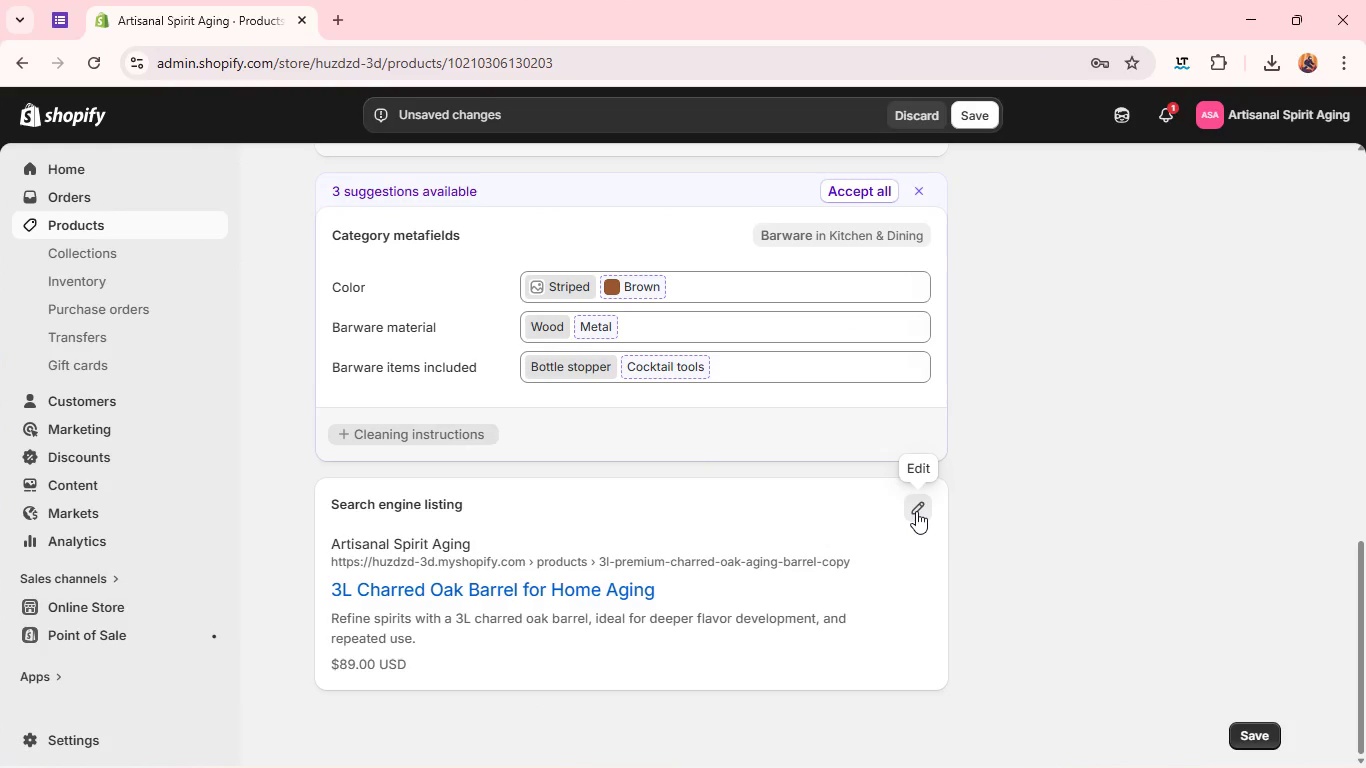 
key(Alt+Tab)
 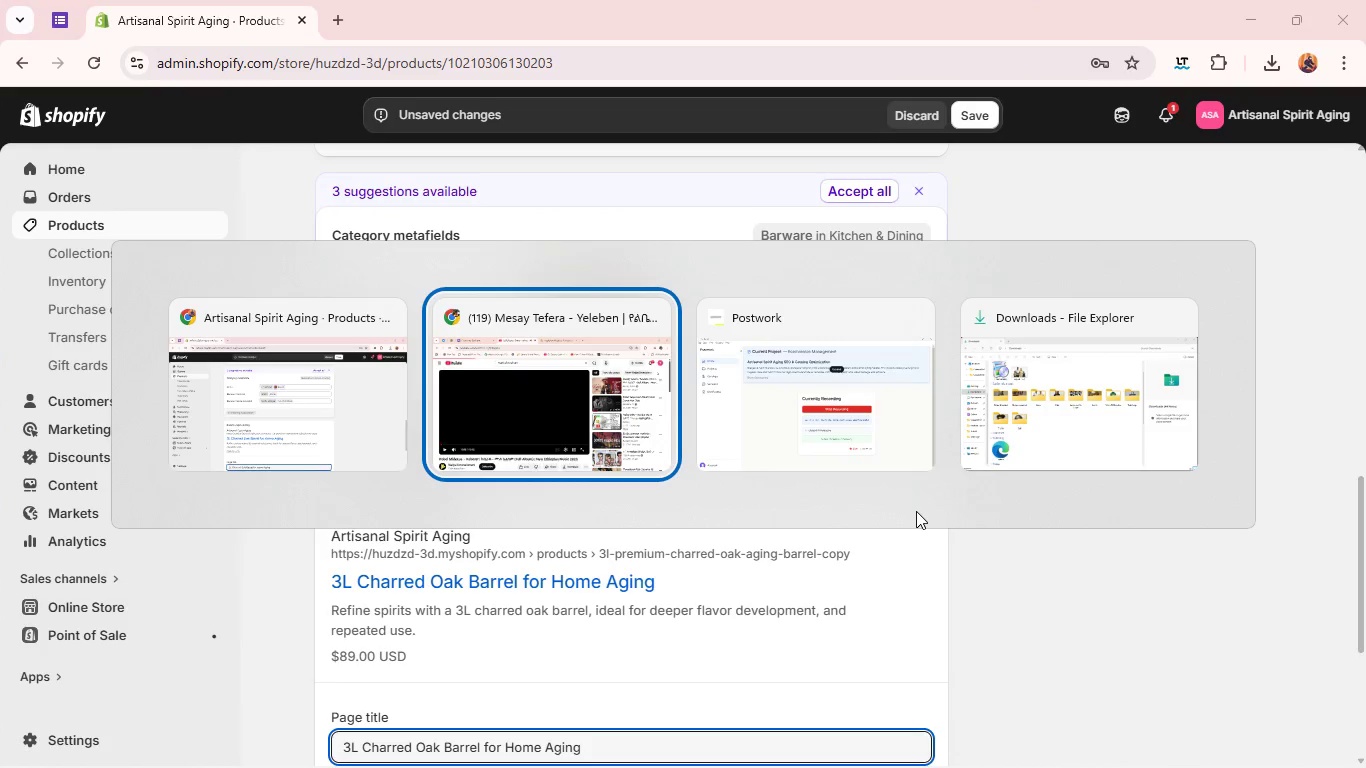 
key(Alt+Tab)